 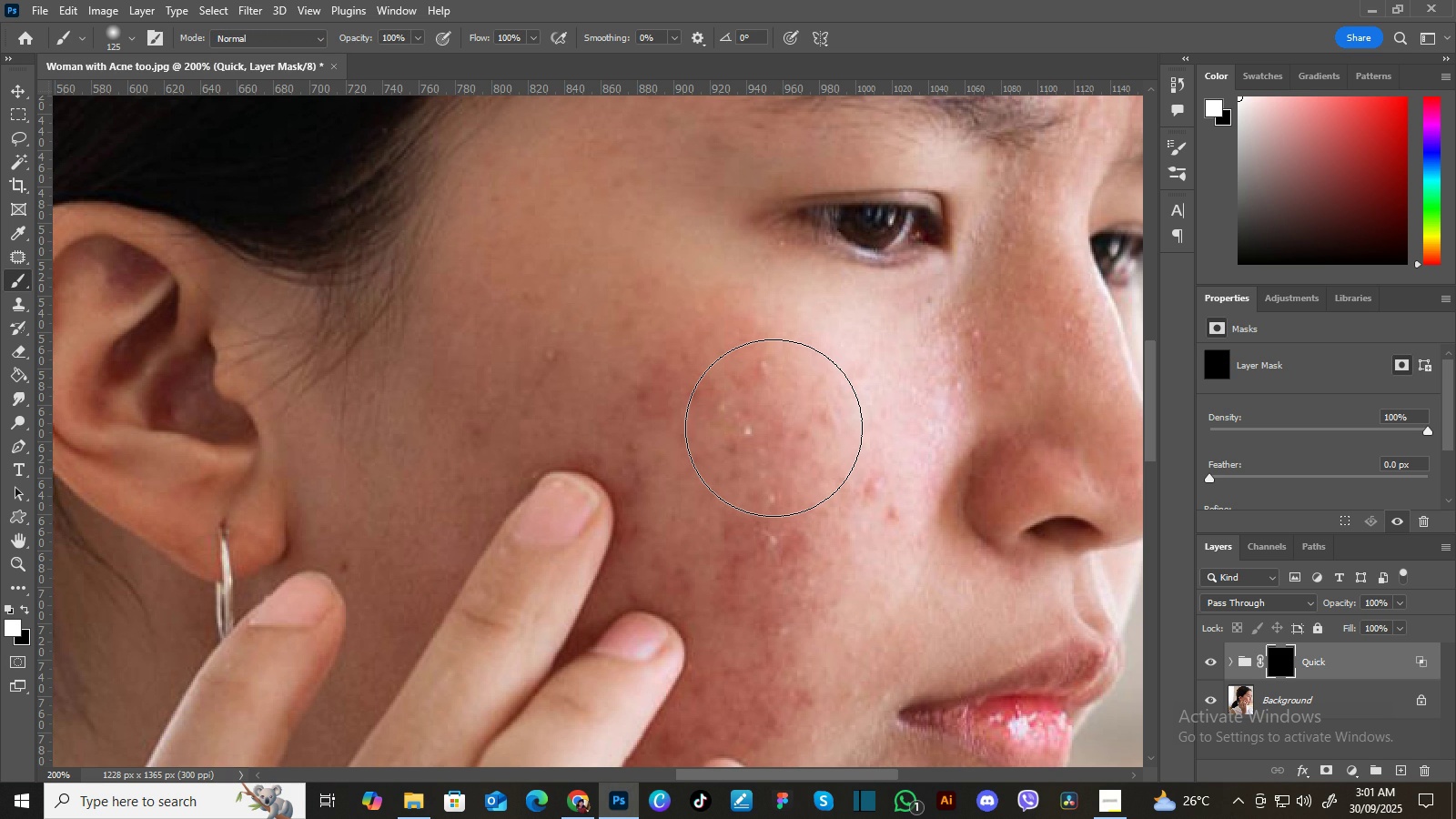 
type(bbbbbbbbb)
 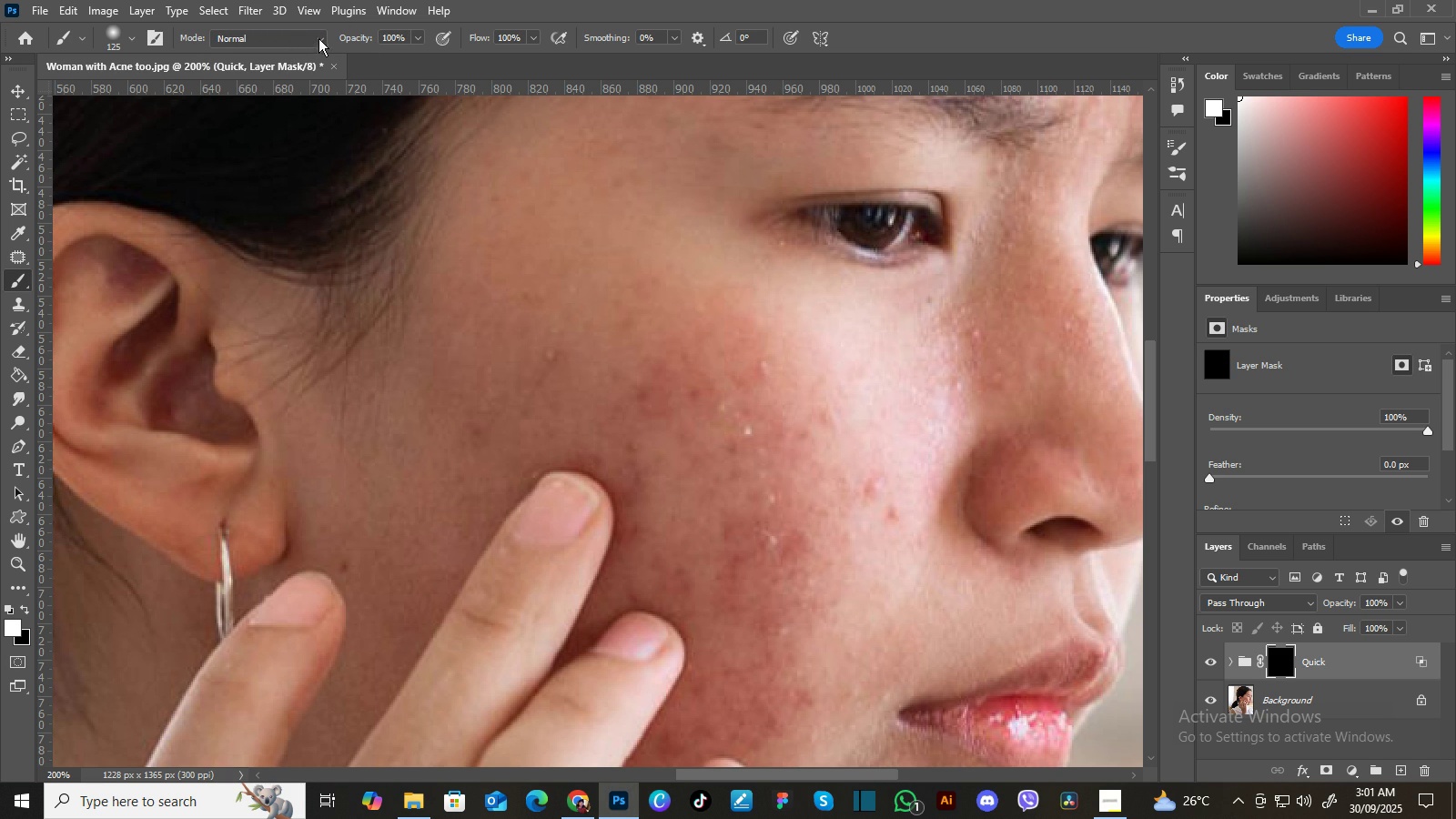 
left_click([318, 38])
 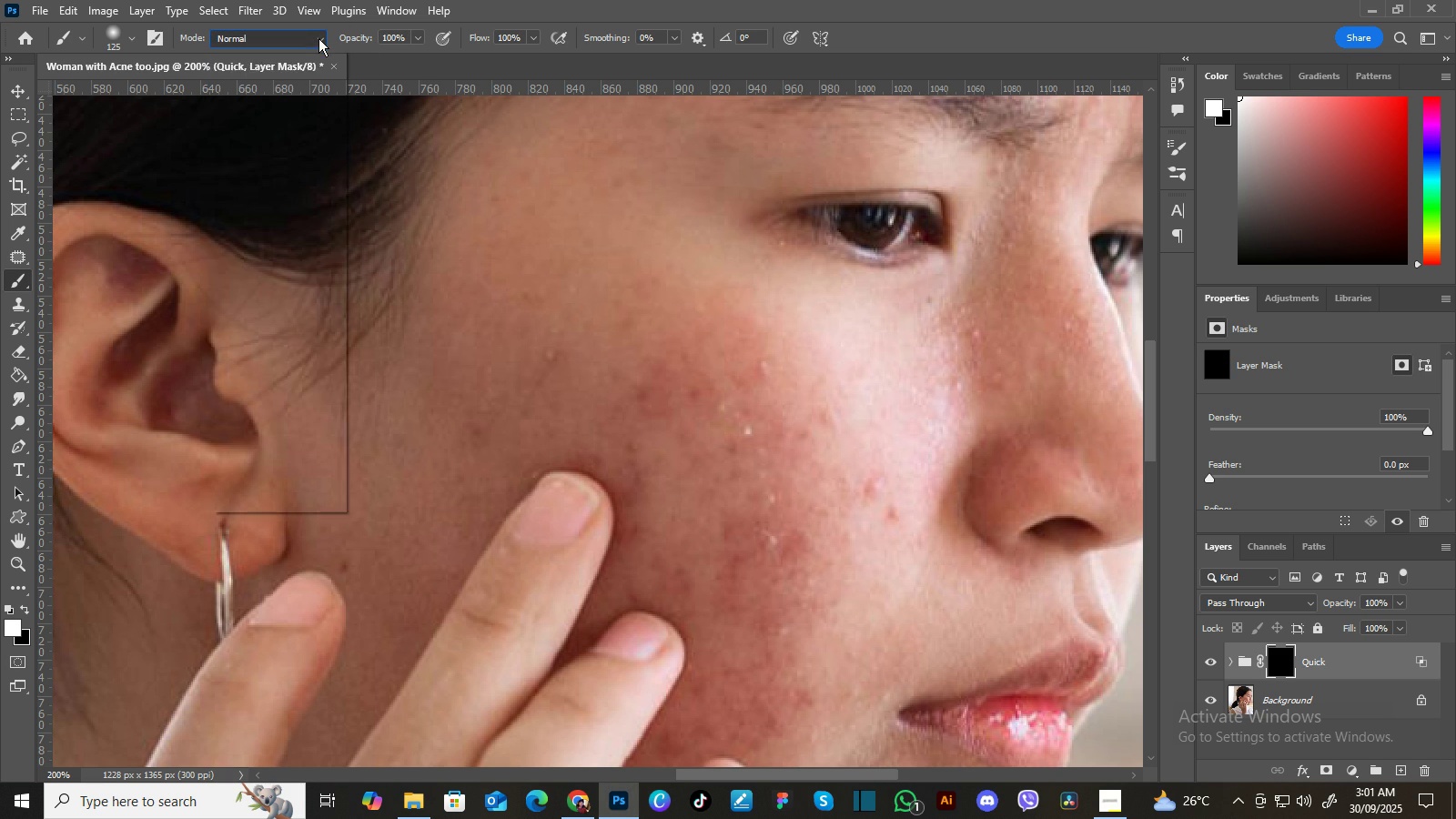 
left_click([318, 38])
 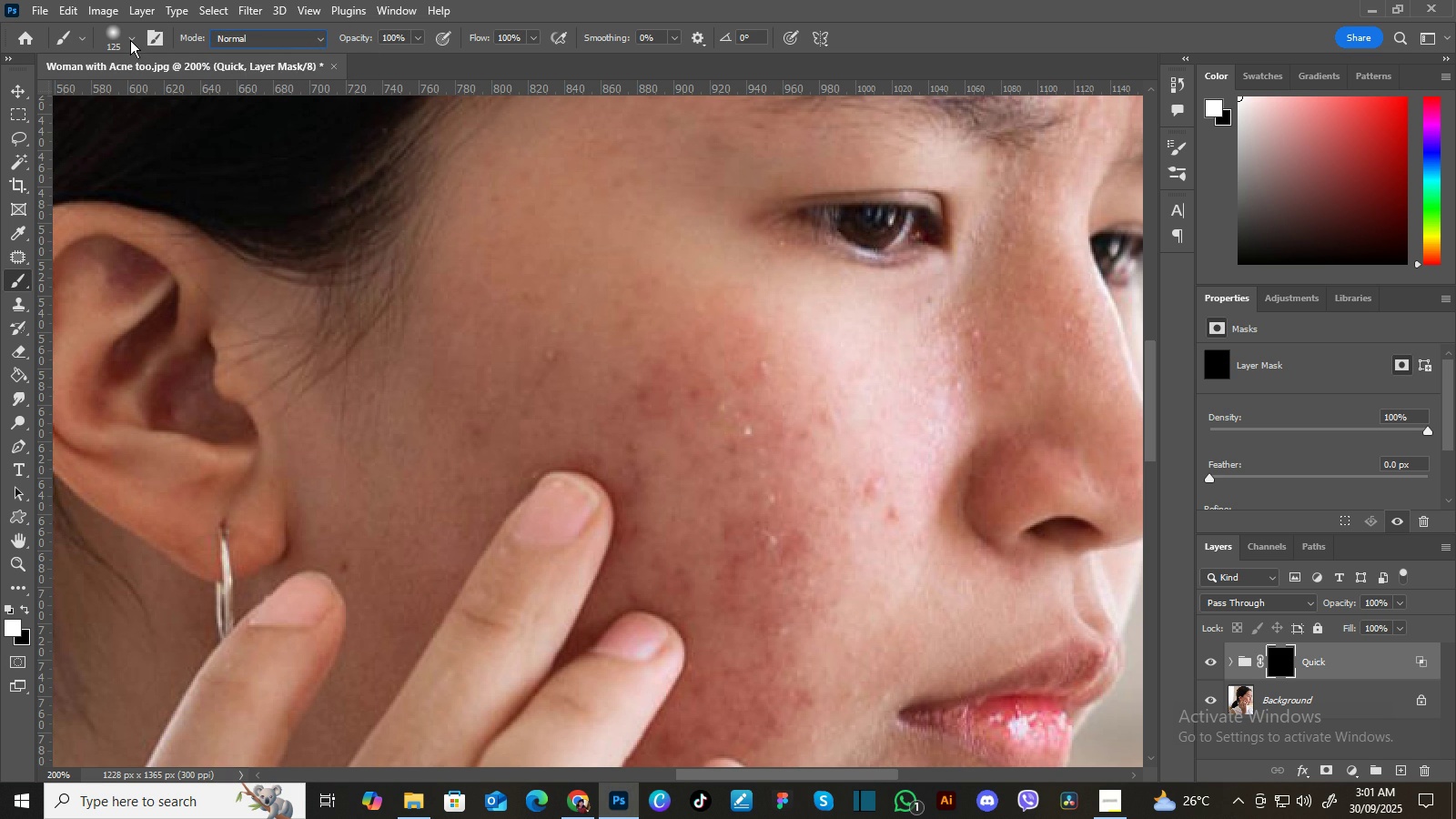 
left_click([130, 39])
 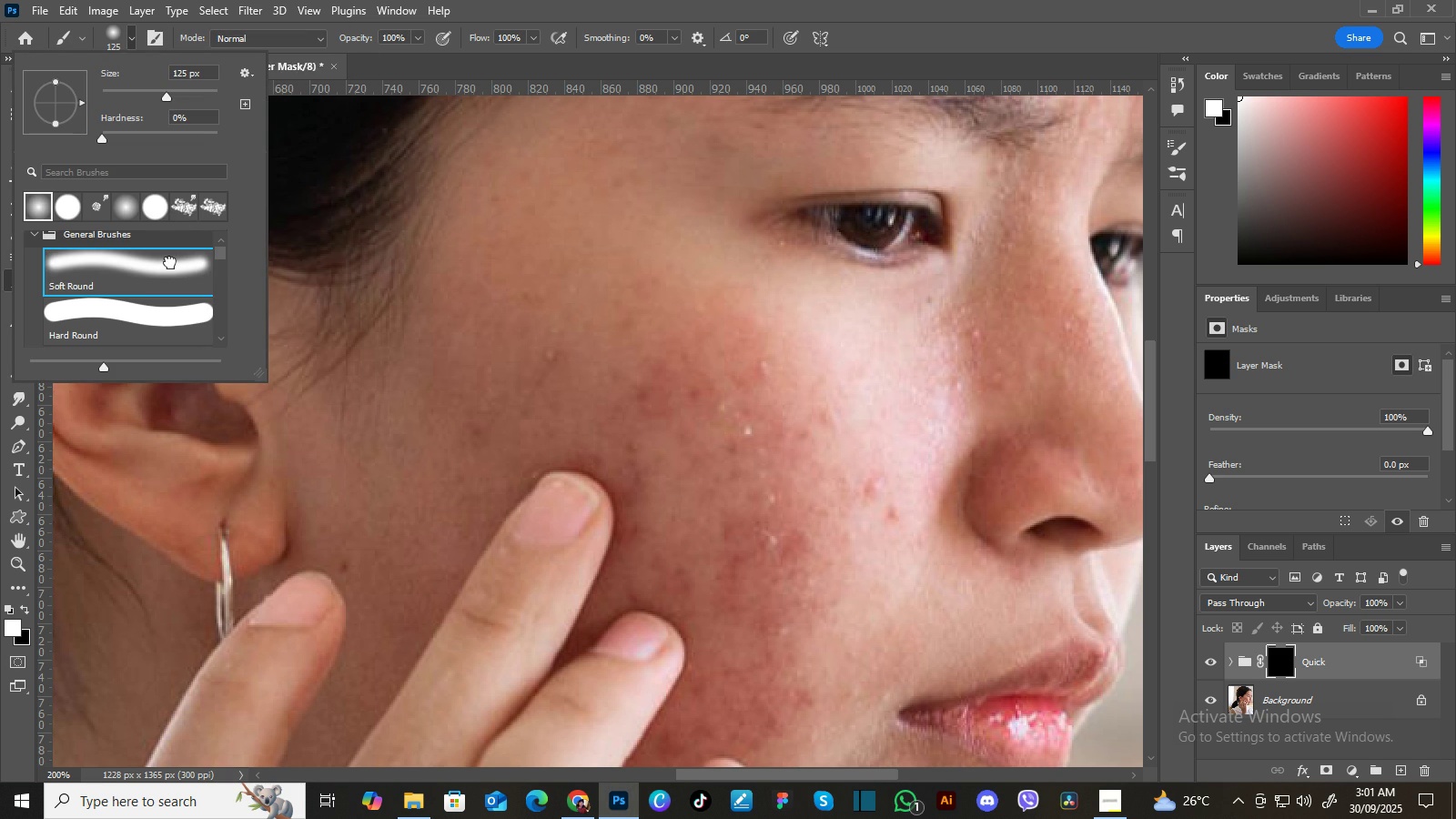 
left_click([170, 262])
 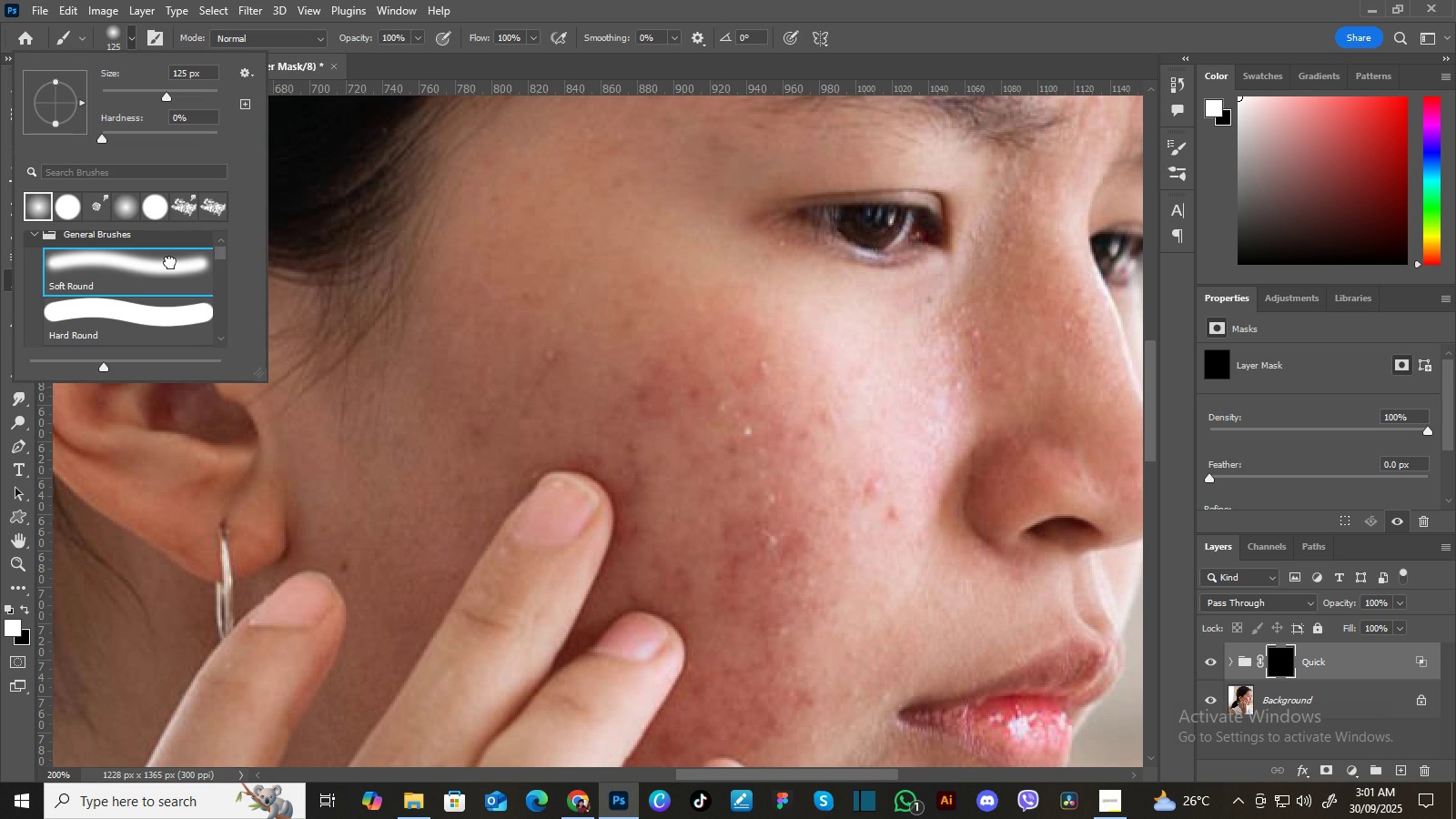 
double_click([170, 262])